 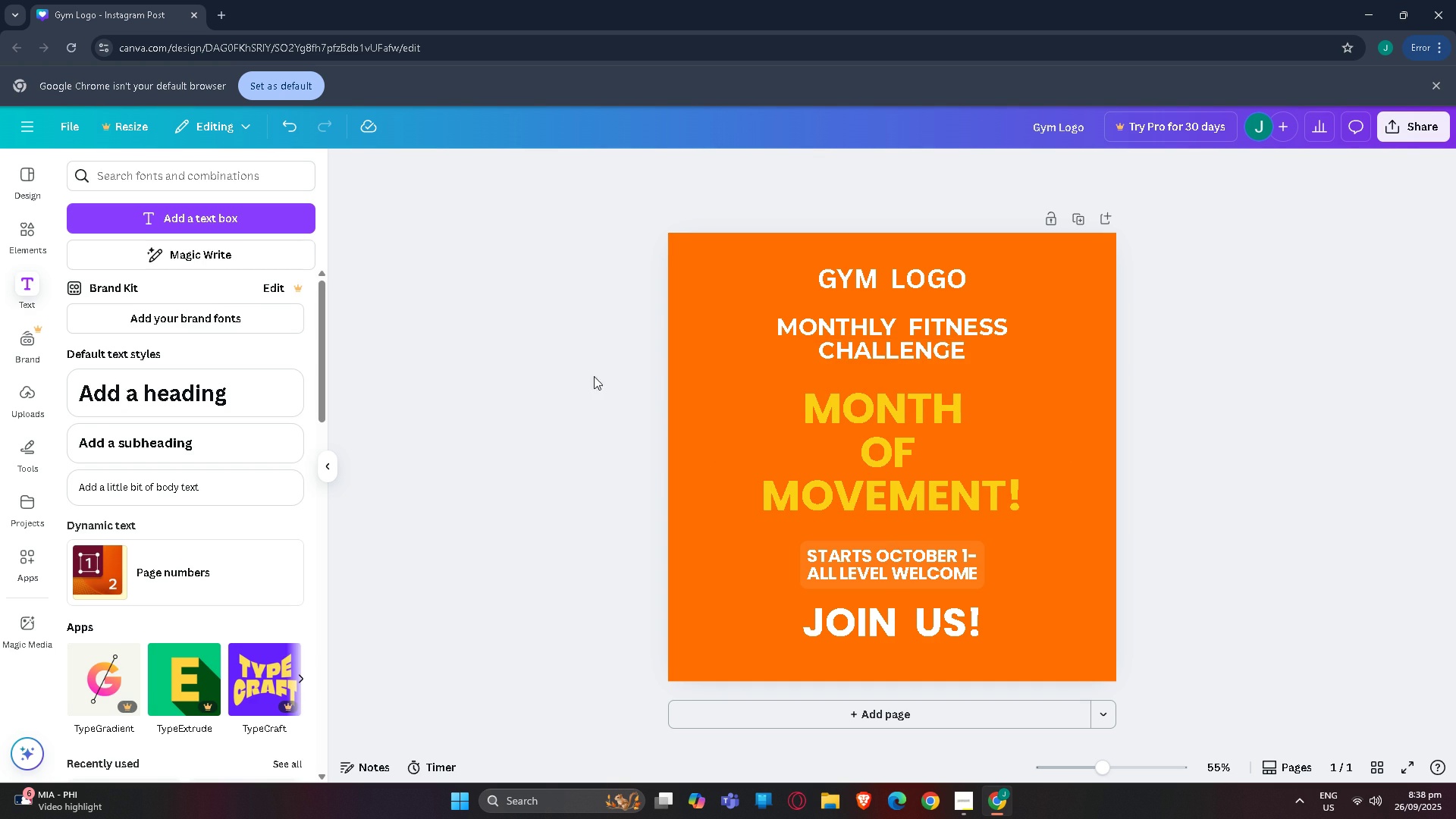 
scroll: coordinate [911, 609], scroll_direction: down, amount: 2.0
 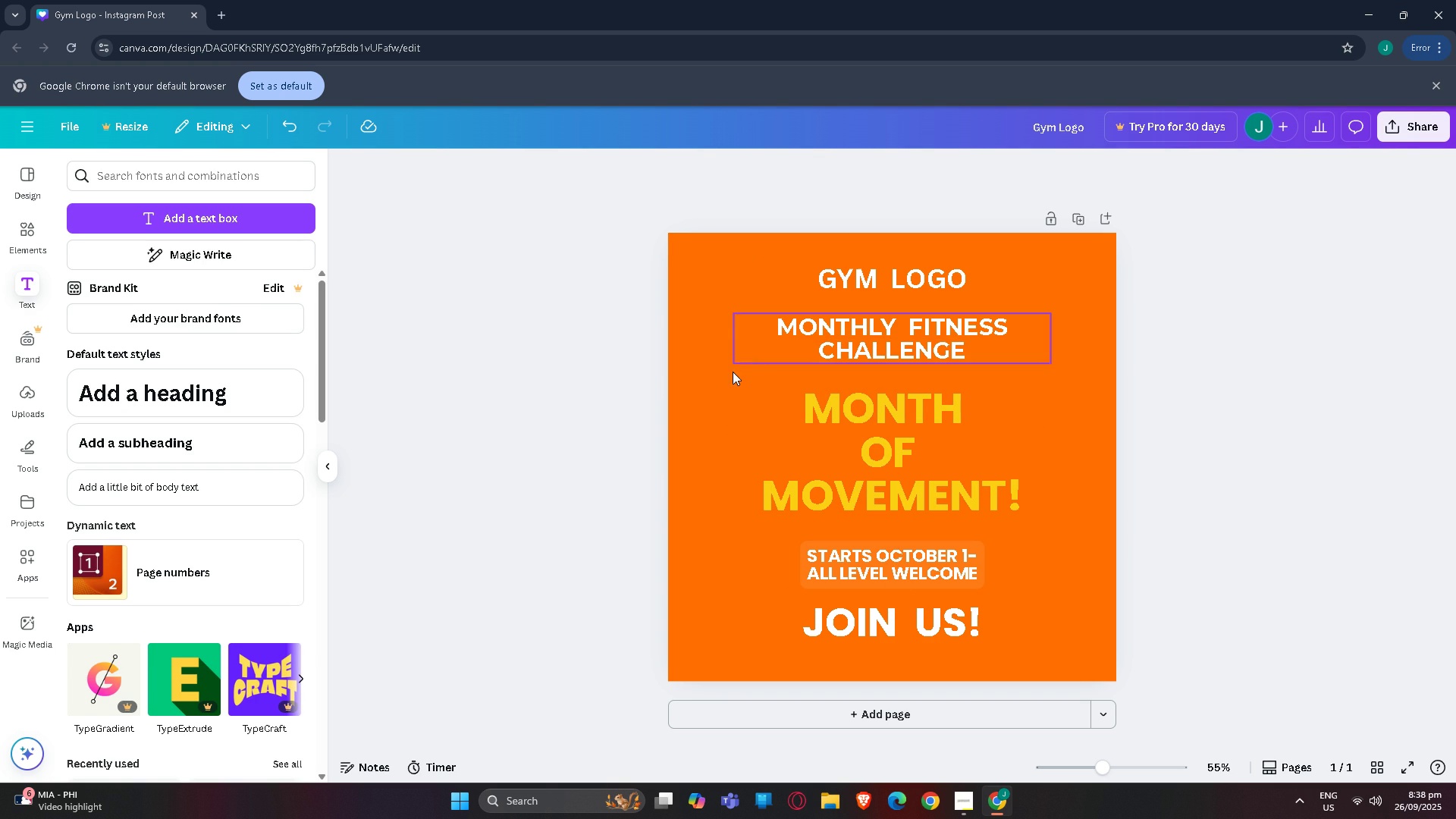 
scroll: coordinate [723, 437], scroll_direction: up, amount: 2.0
 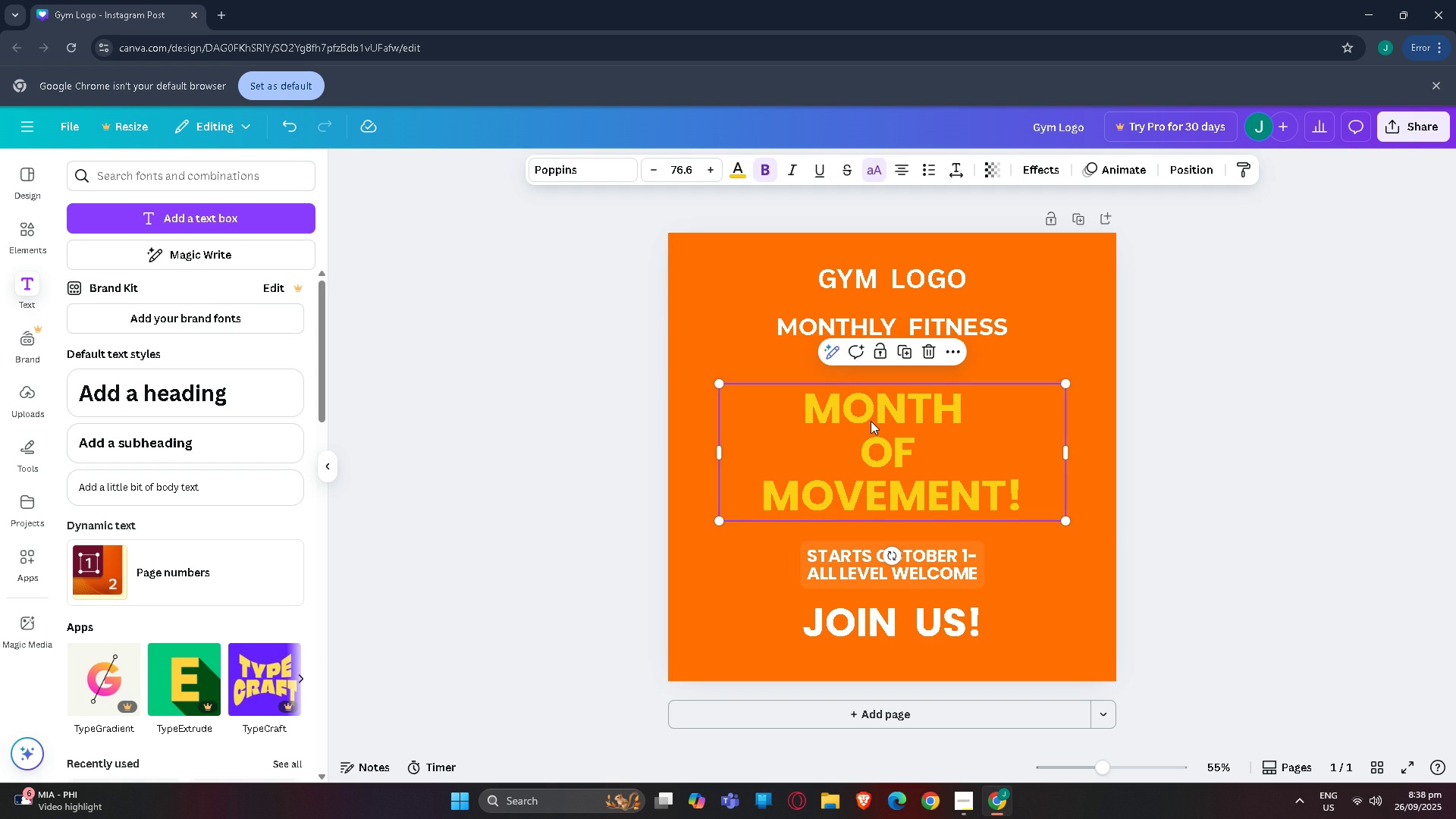 
double_click([871, 421])
 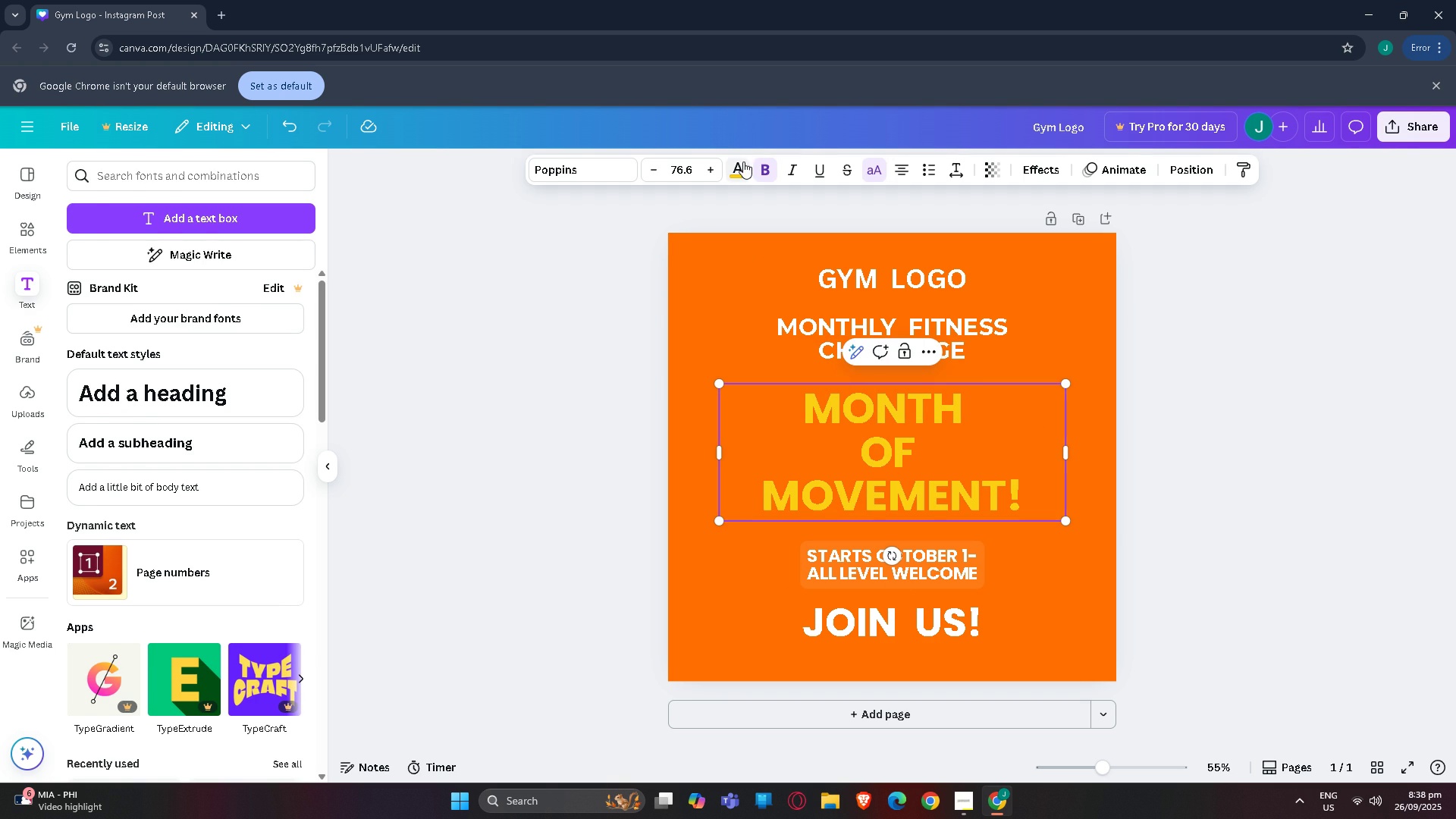 
left_click([743, 162])
 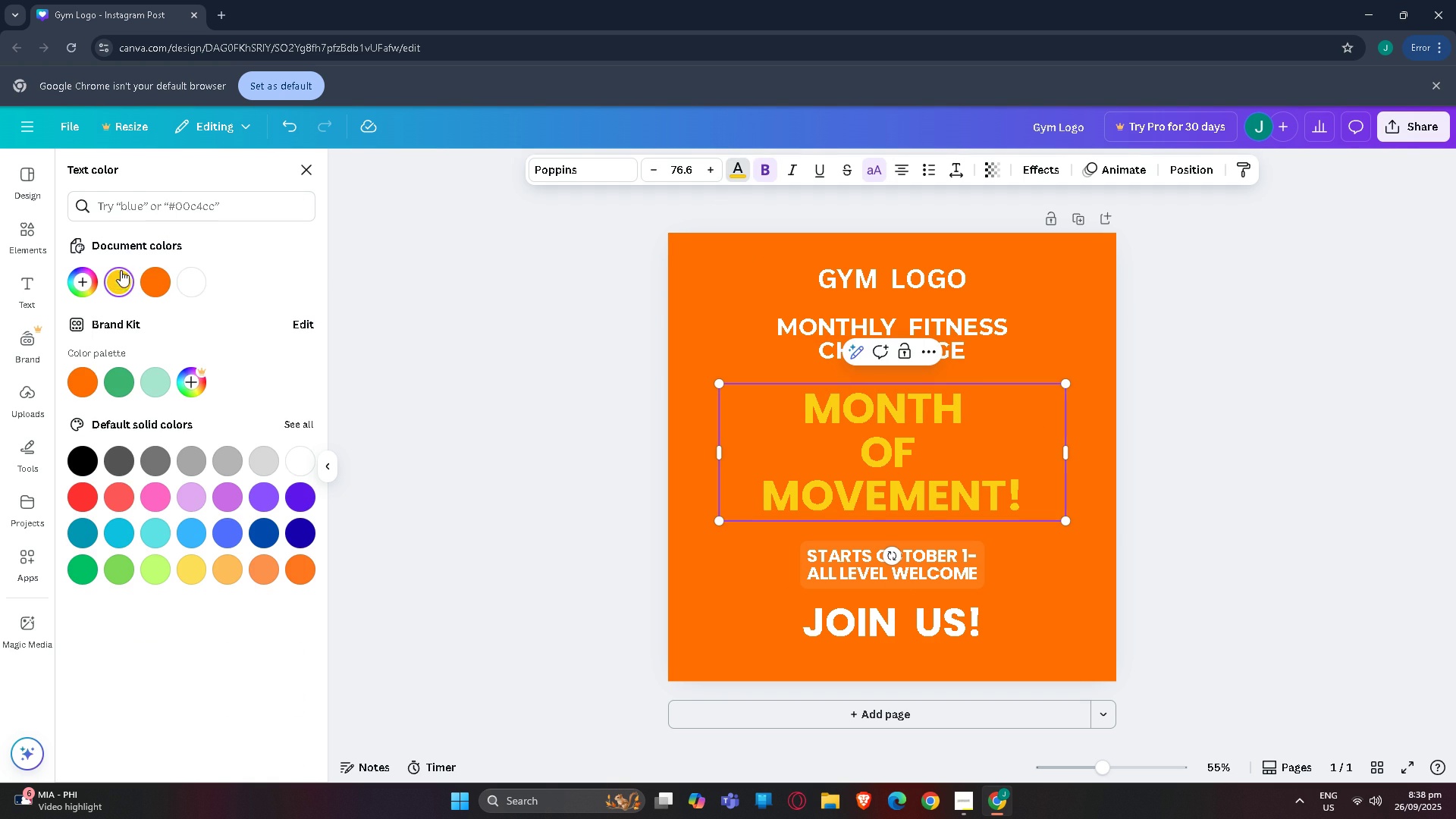 
left_click([121, 275])
 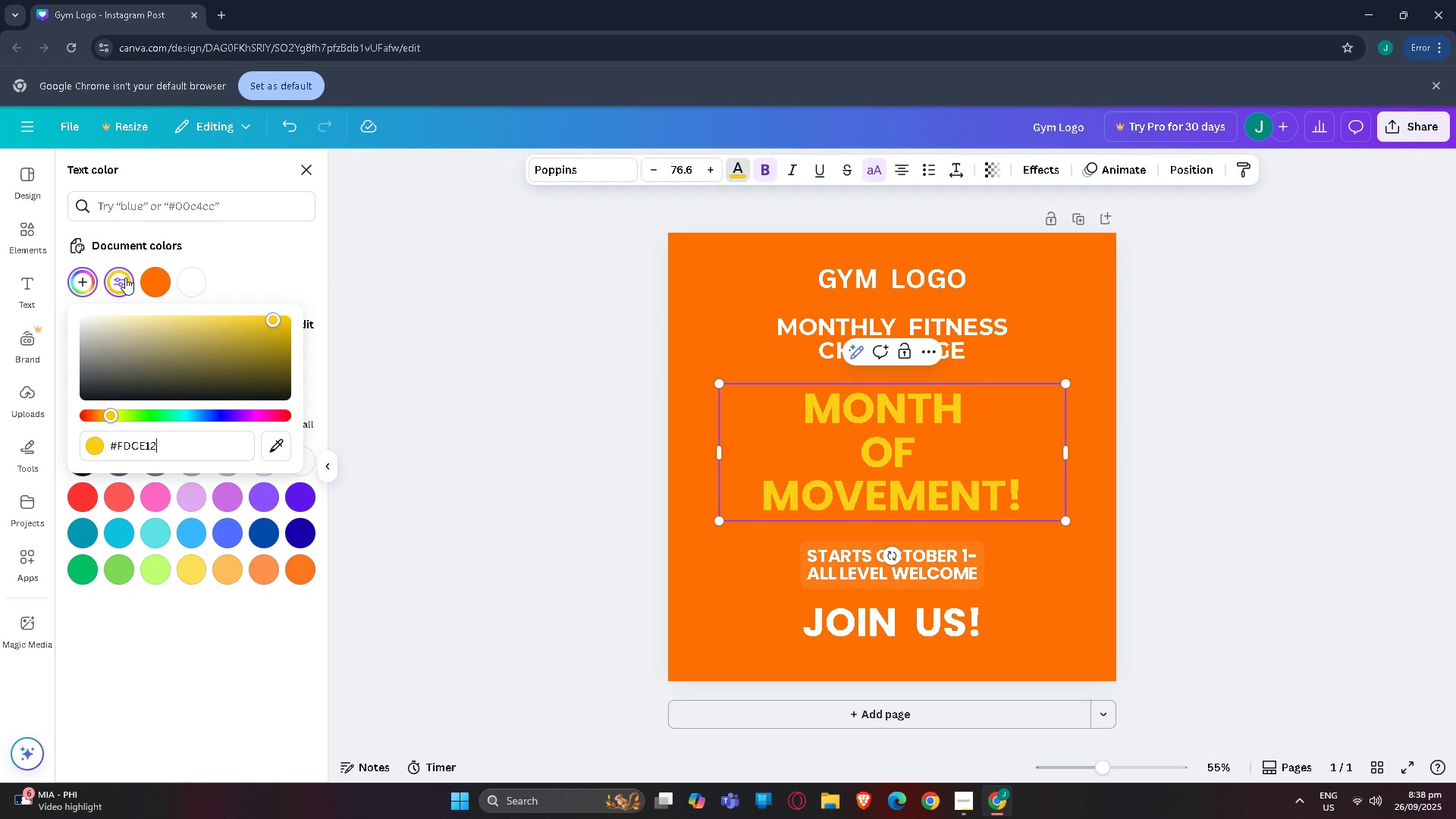 
left_click([125, 278])